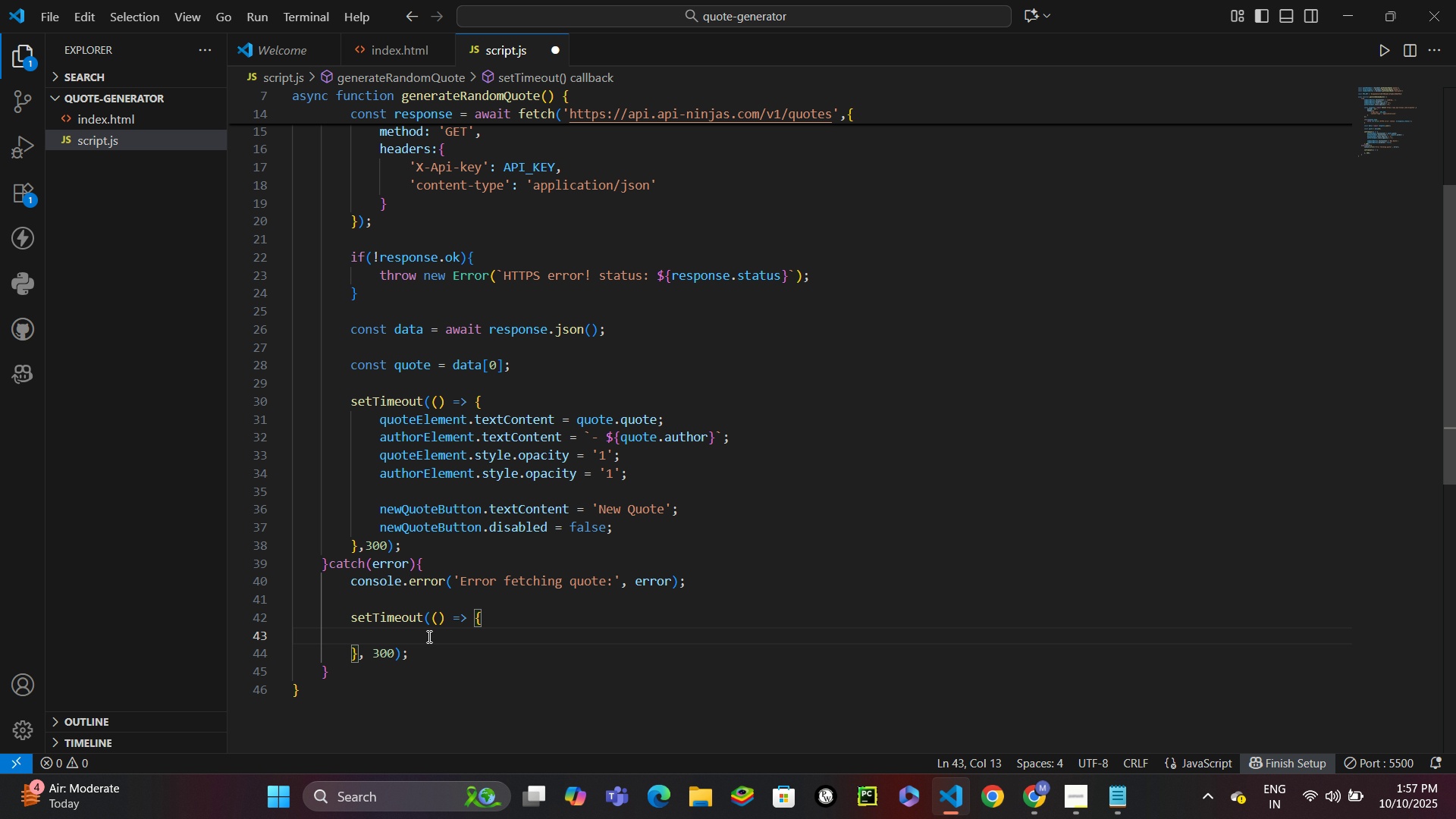 
wait(21.9)
 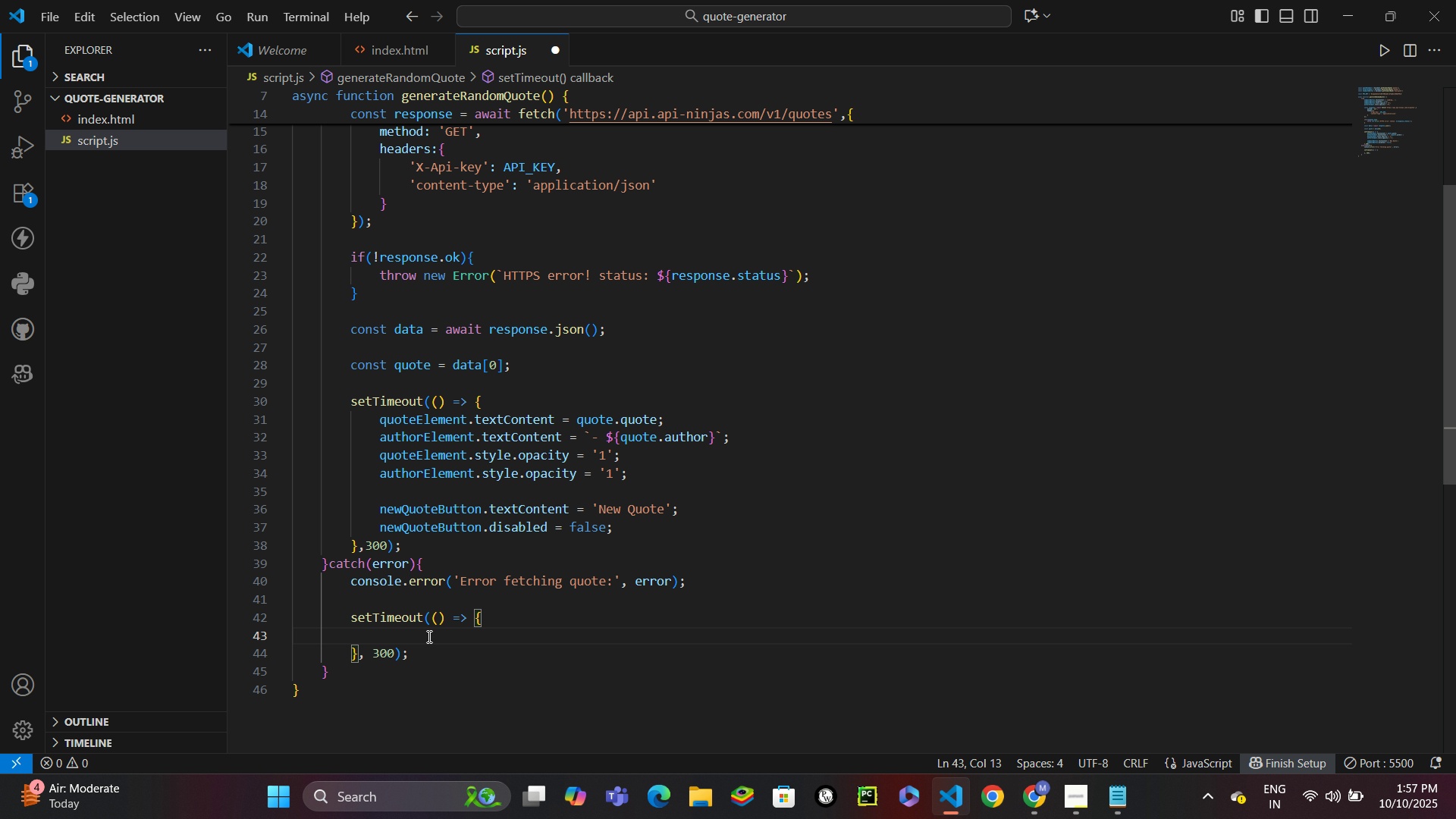 
left_click_drag(start_coordinate=[626, 524], to_coordinate=[378, 420])
 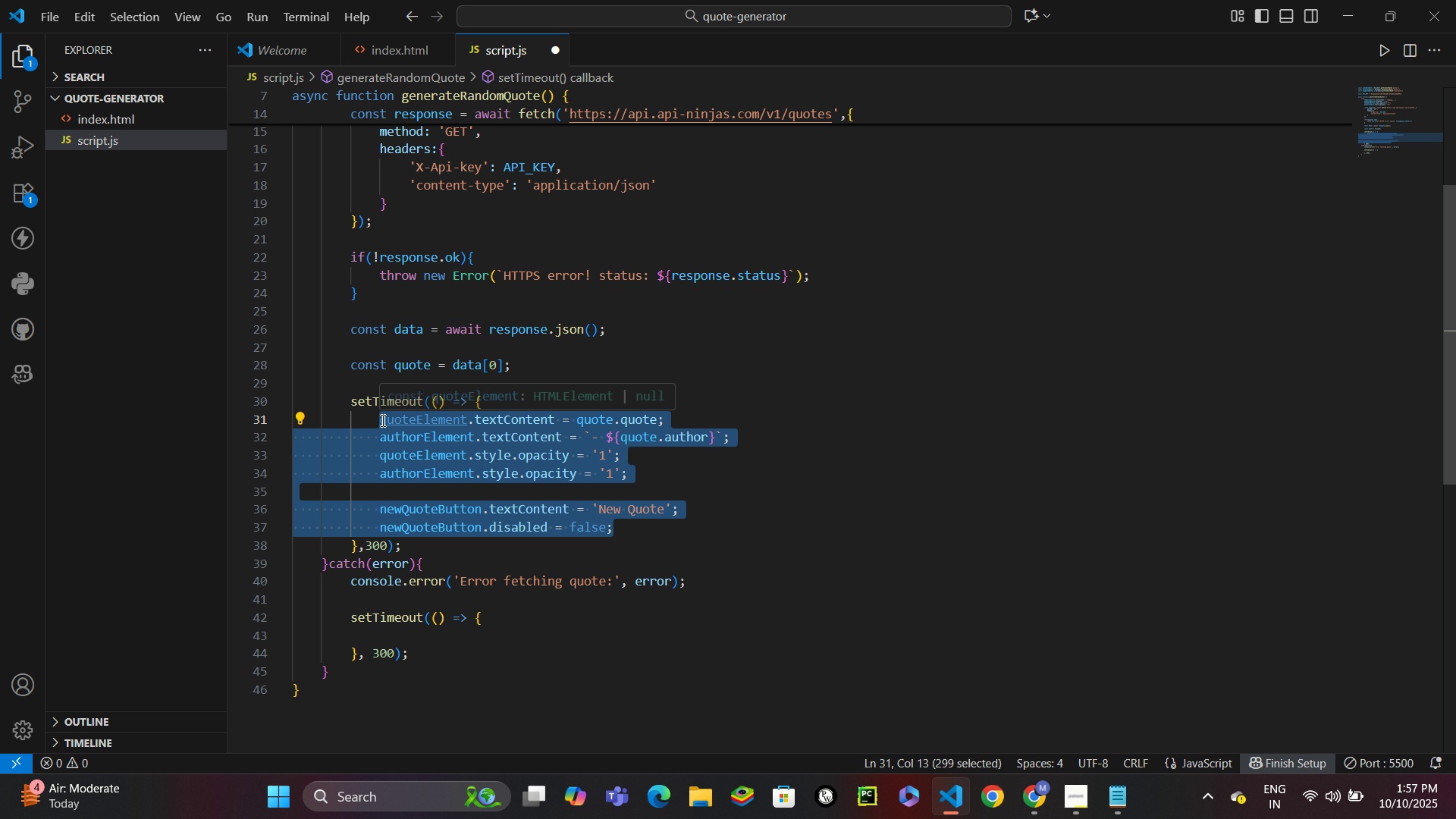 
key(Control+C)
 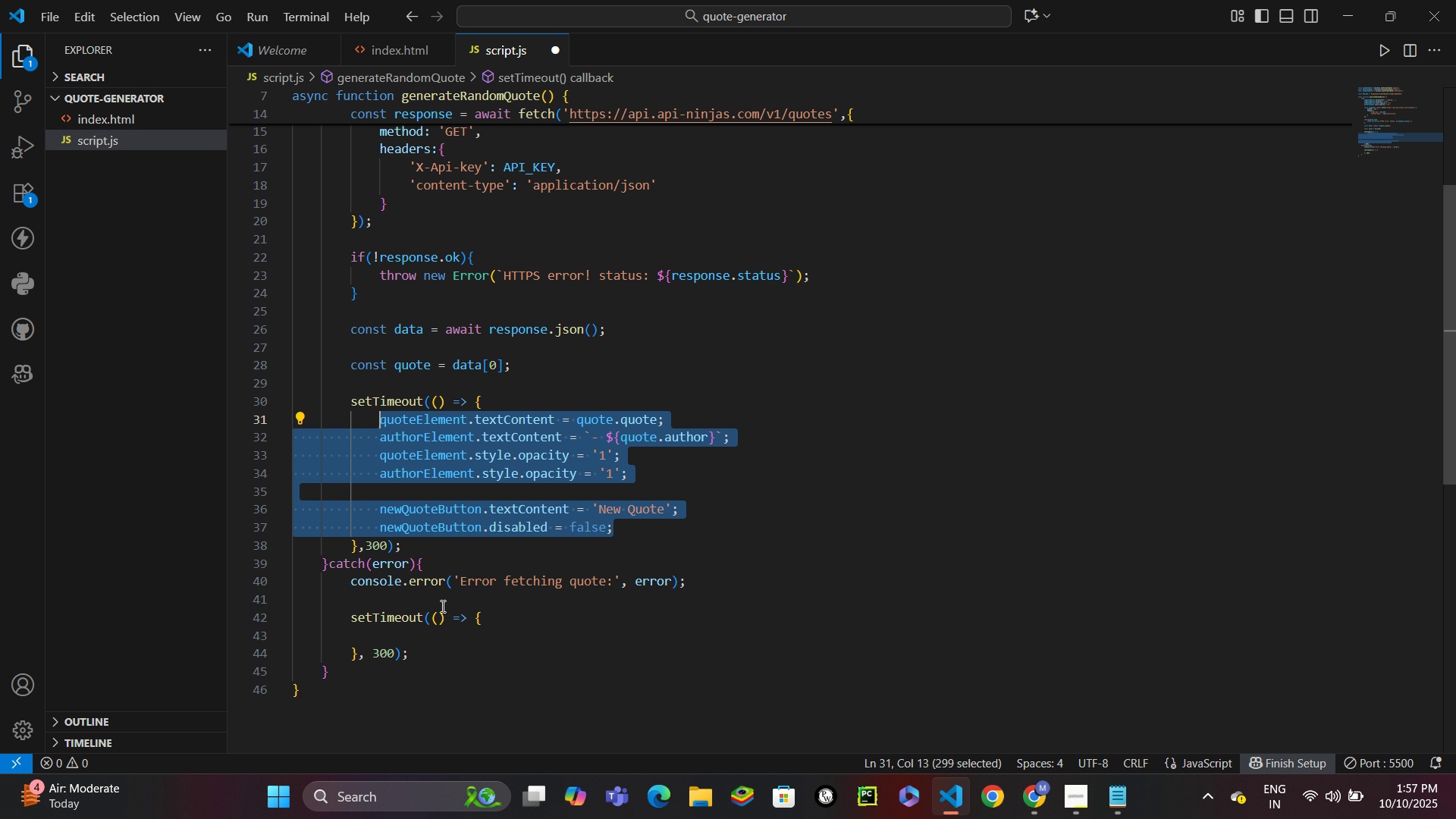 
left_click([441, 630])
 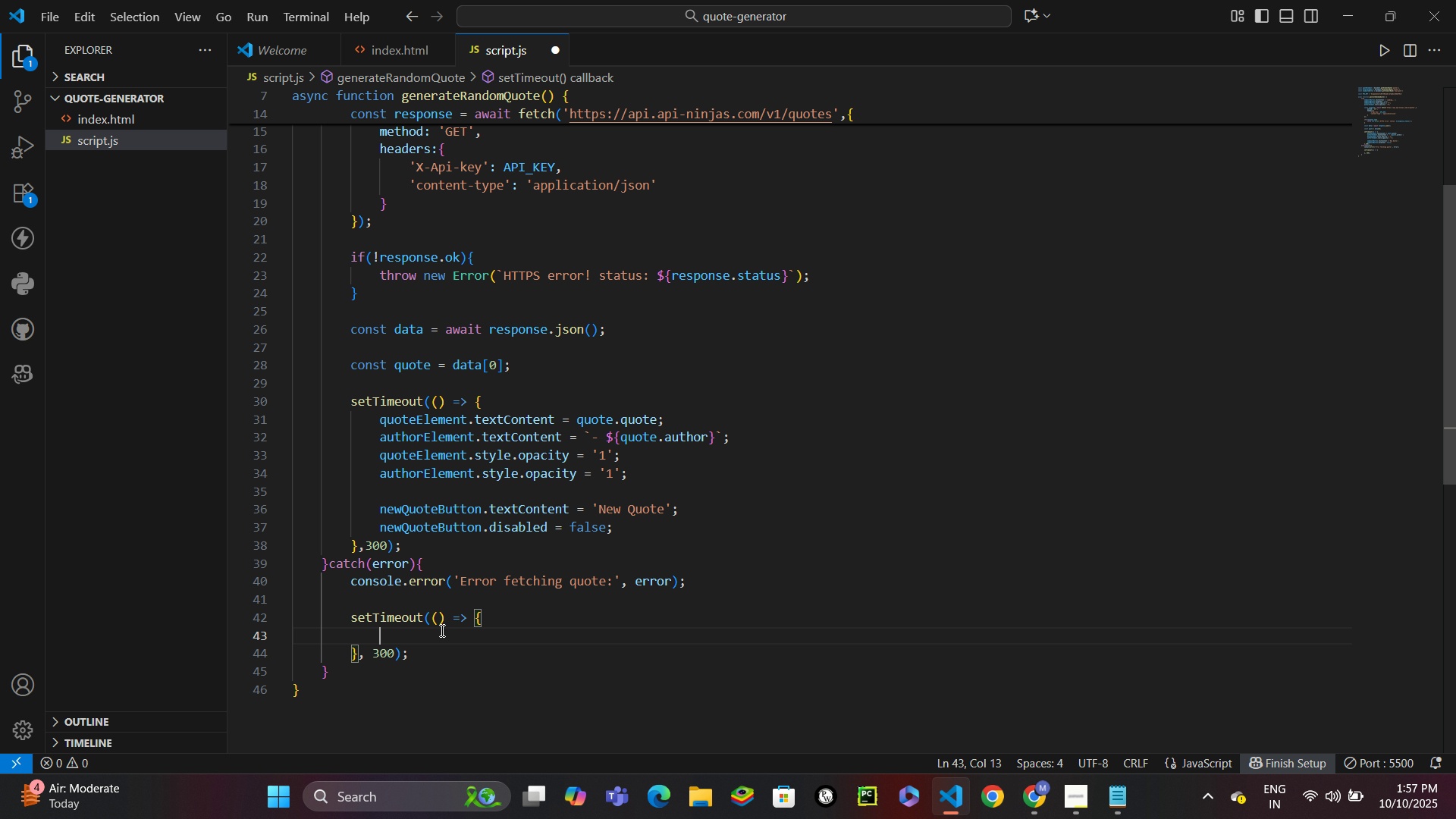 
key(Control+V)
 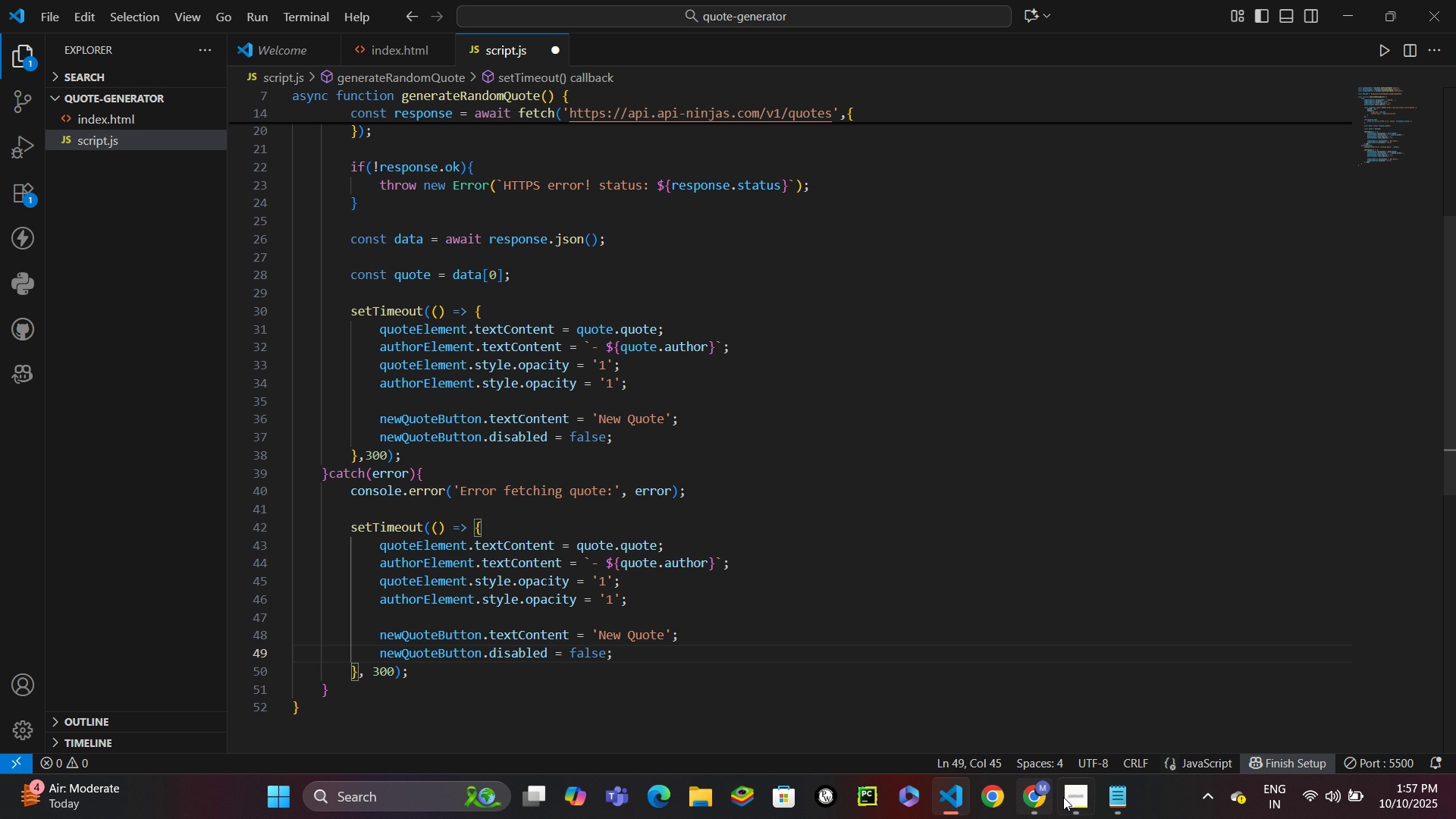 
left_click([1068, 797])